 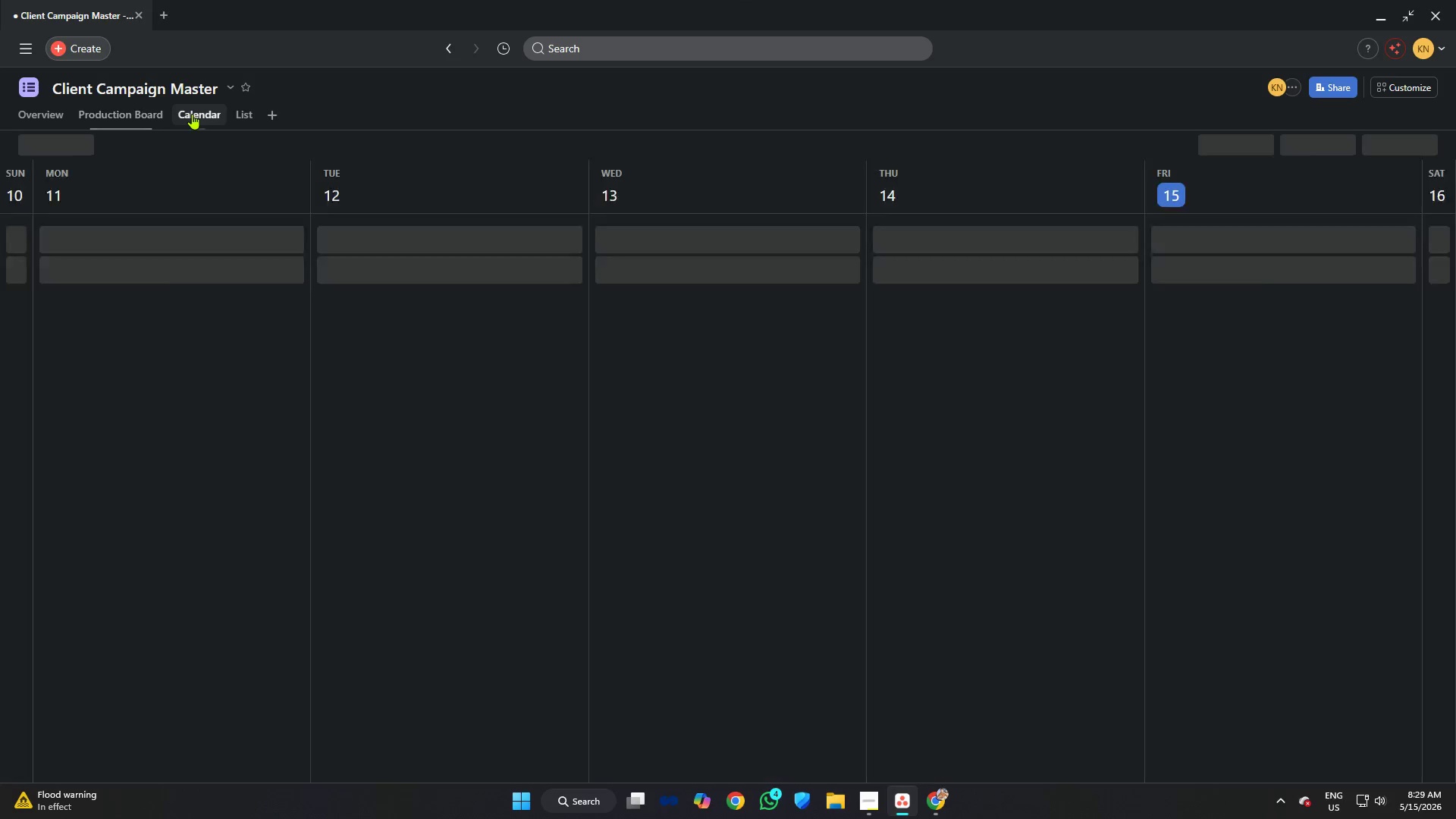 
left_click([192, 114])
 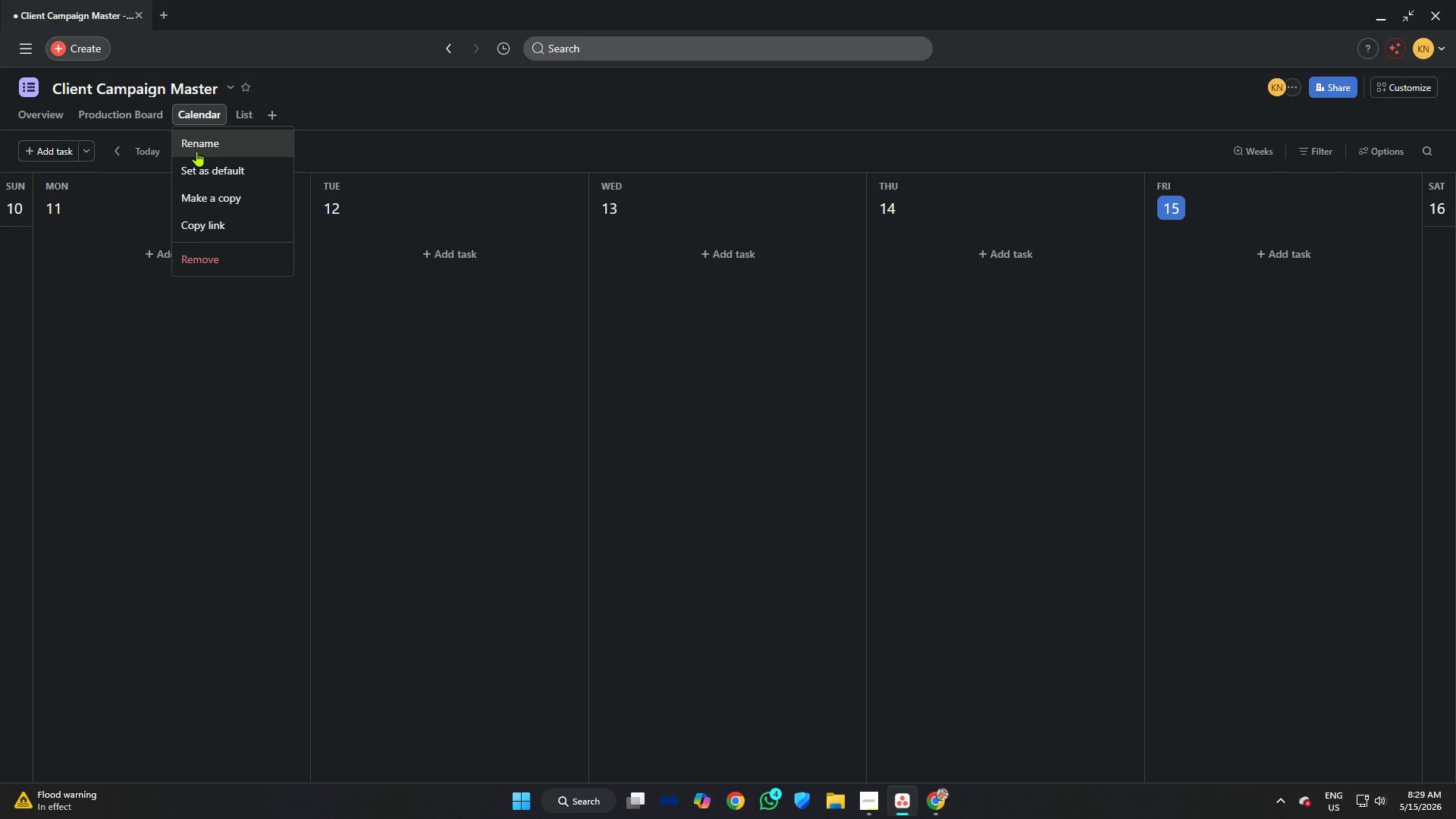 
left_click([195, 151])
 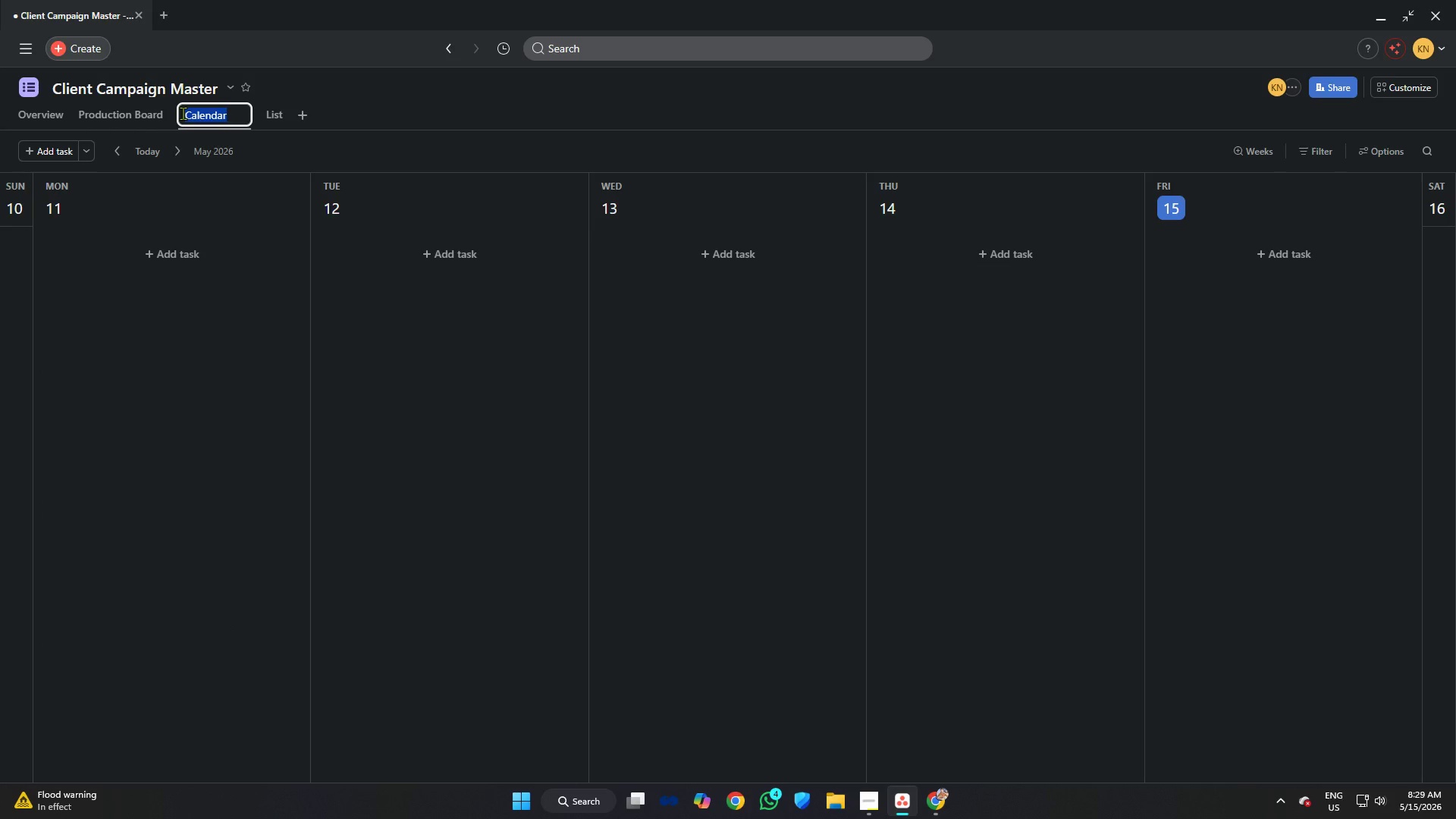 
left_click([183, 113])
 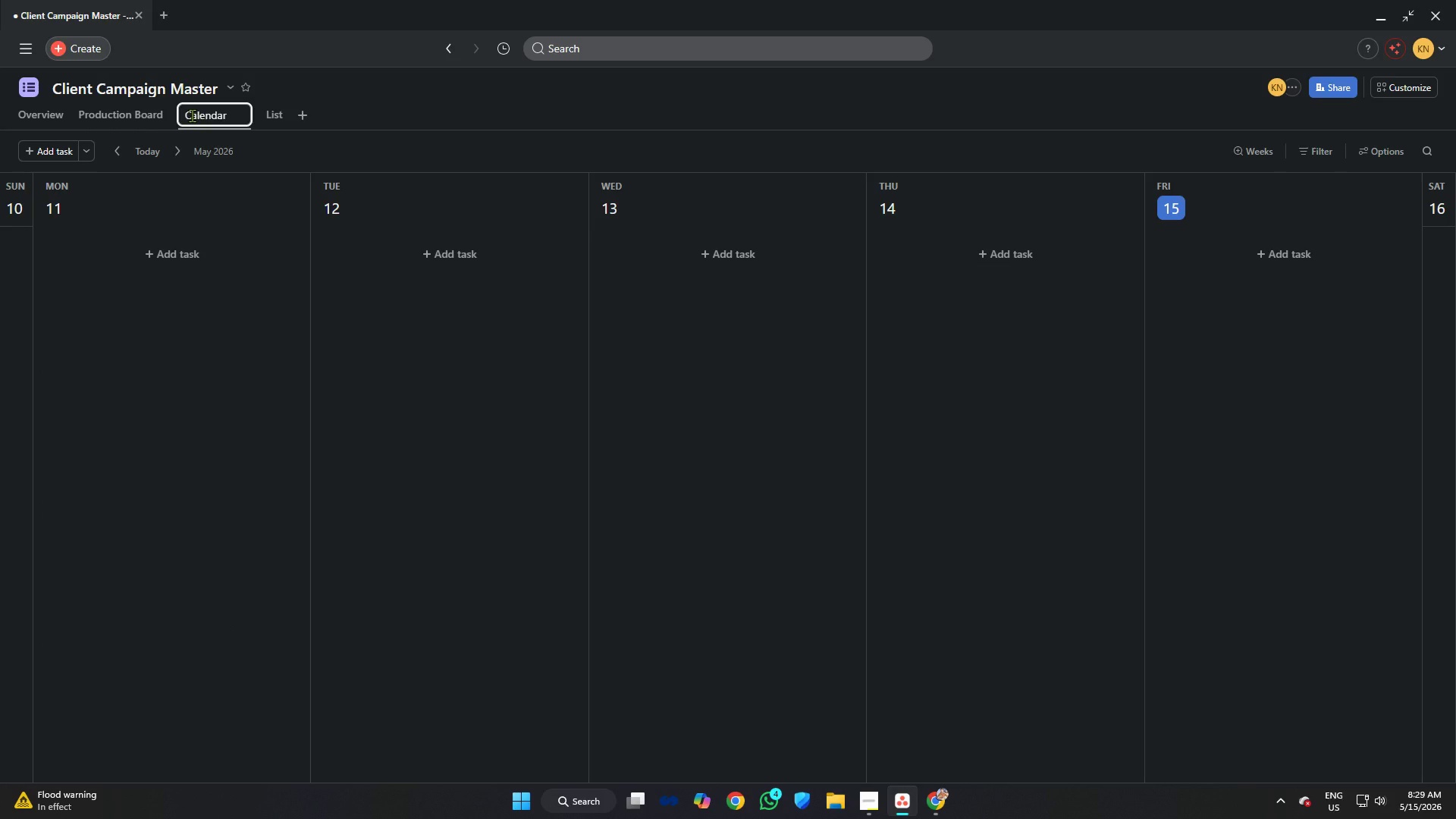 
type(Desadline)
key(Backspace)
key(Backspace)
key(Backspace)
key(Backspace)
key(Backspace)
key(Backspace)
type(dline )
 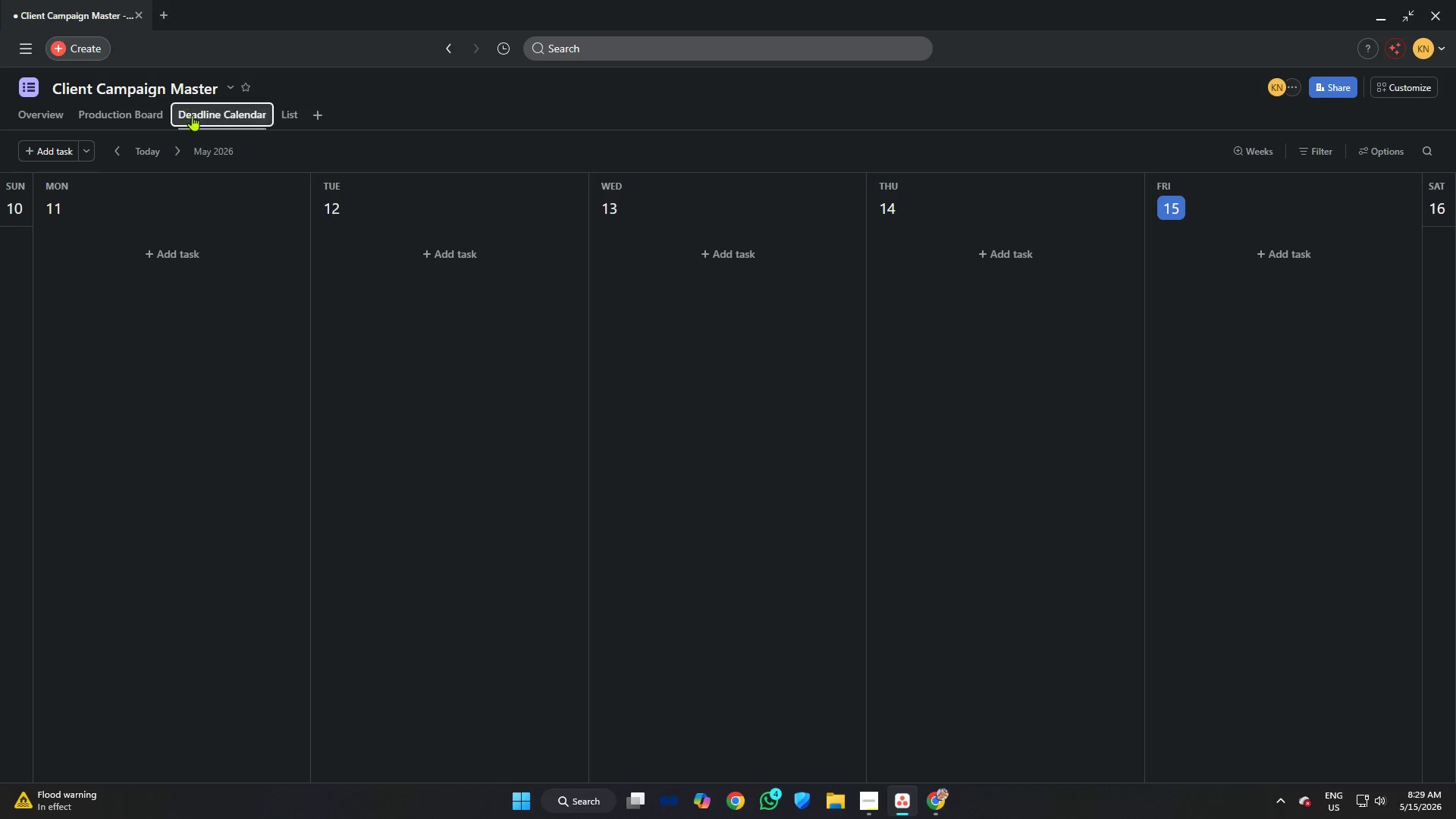 
key(Enter)
 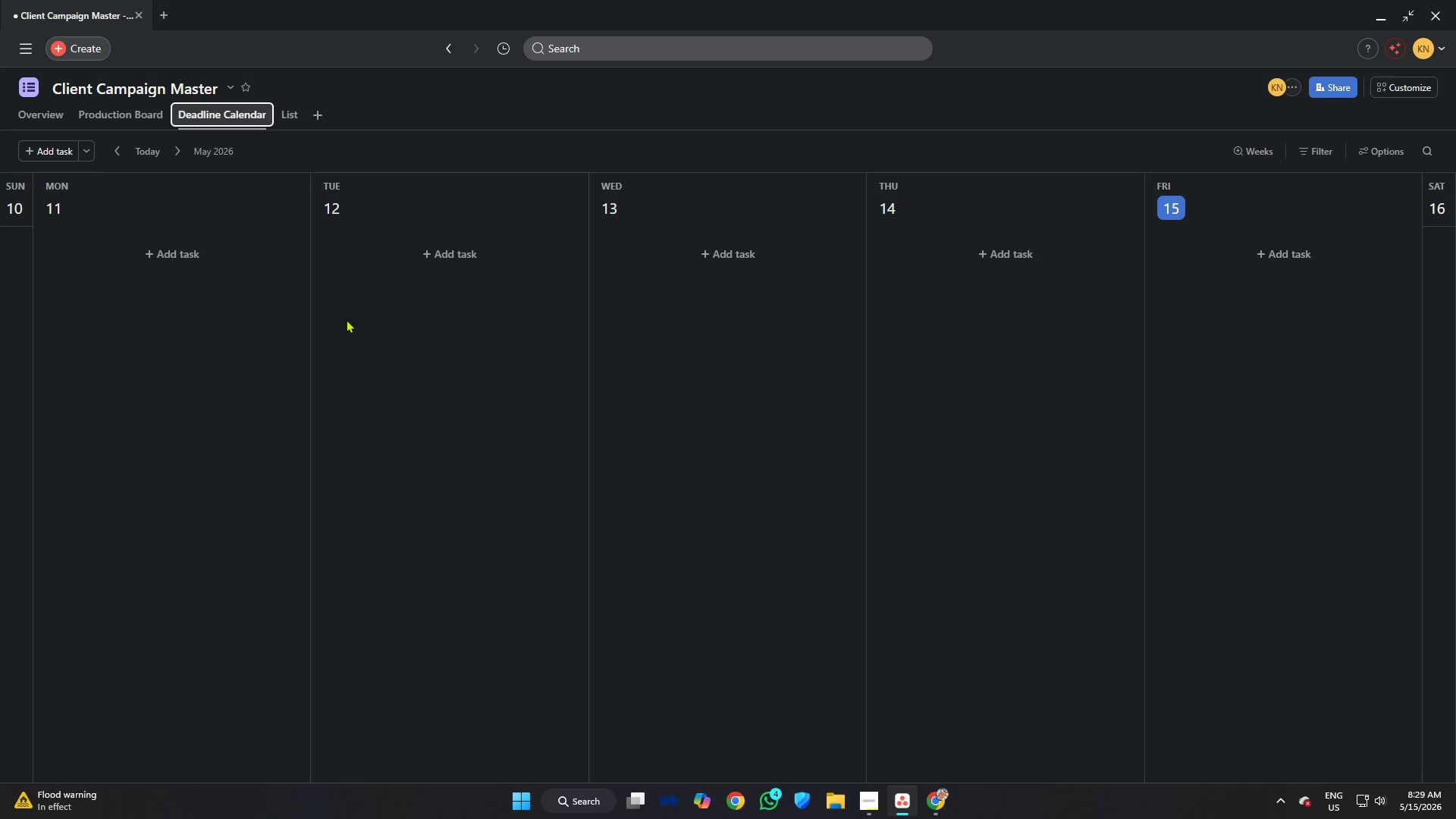 
left_click([455, 112])
 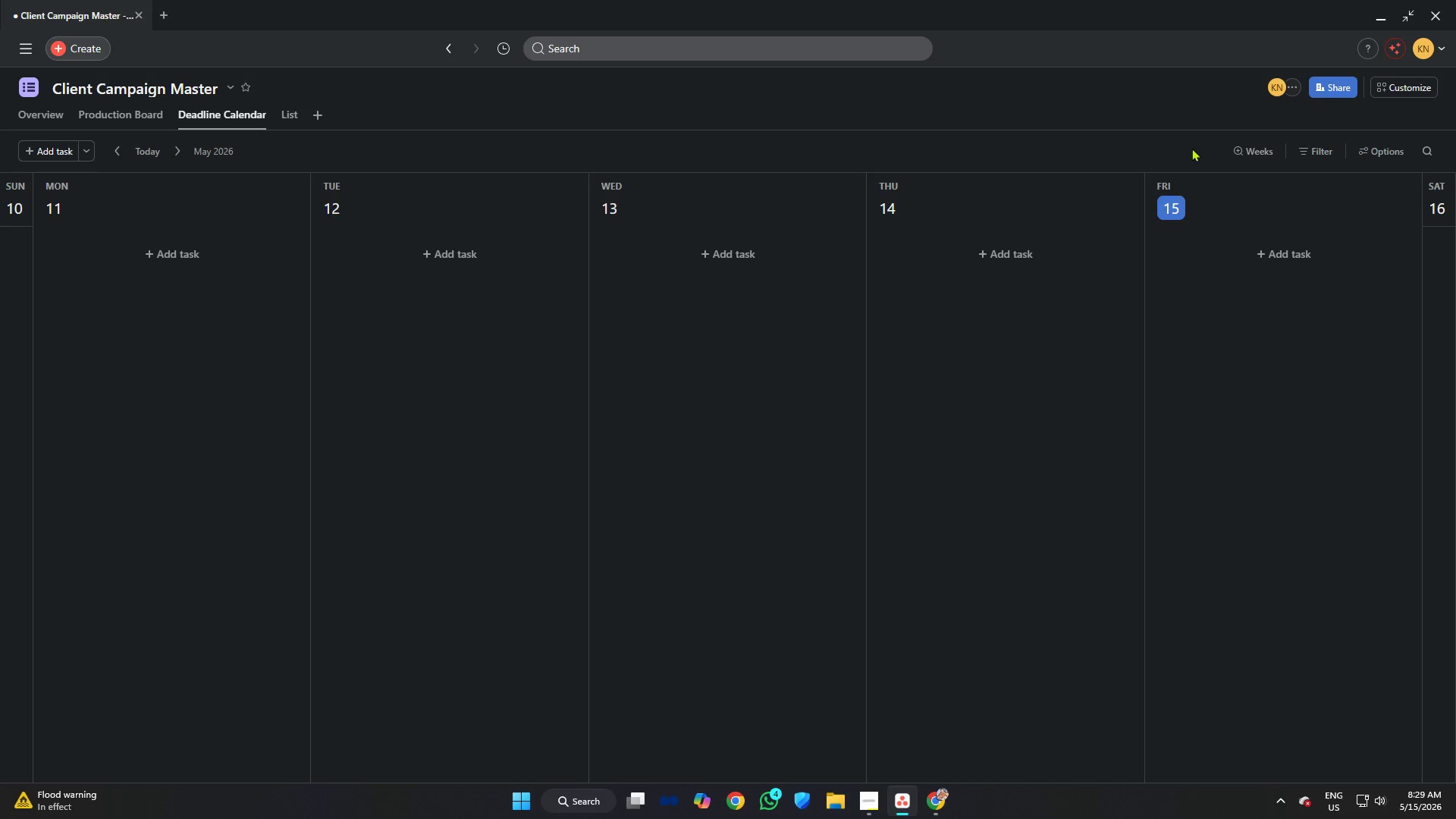 
left_click([1238, 151])
 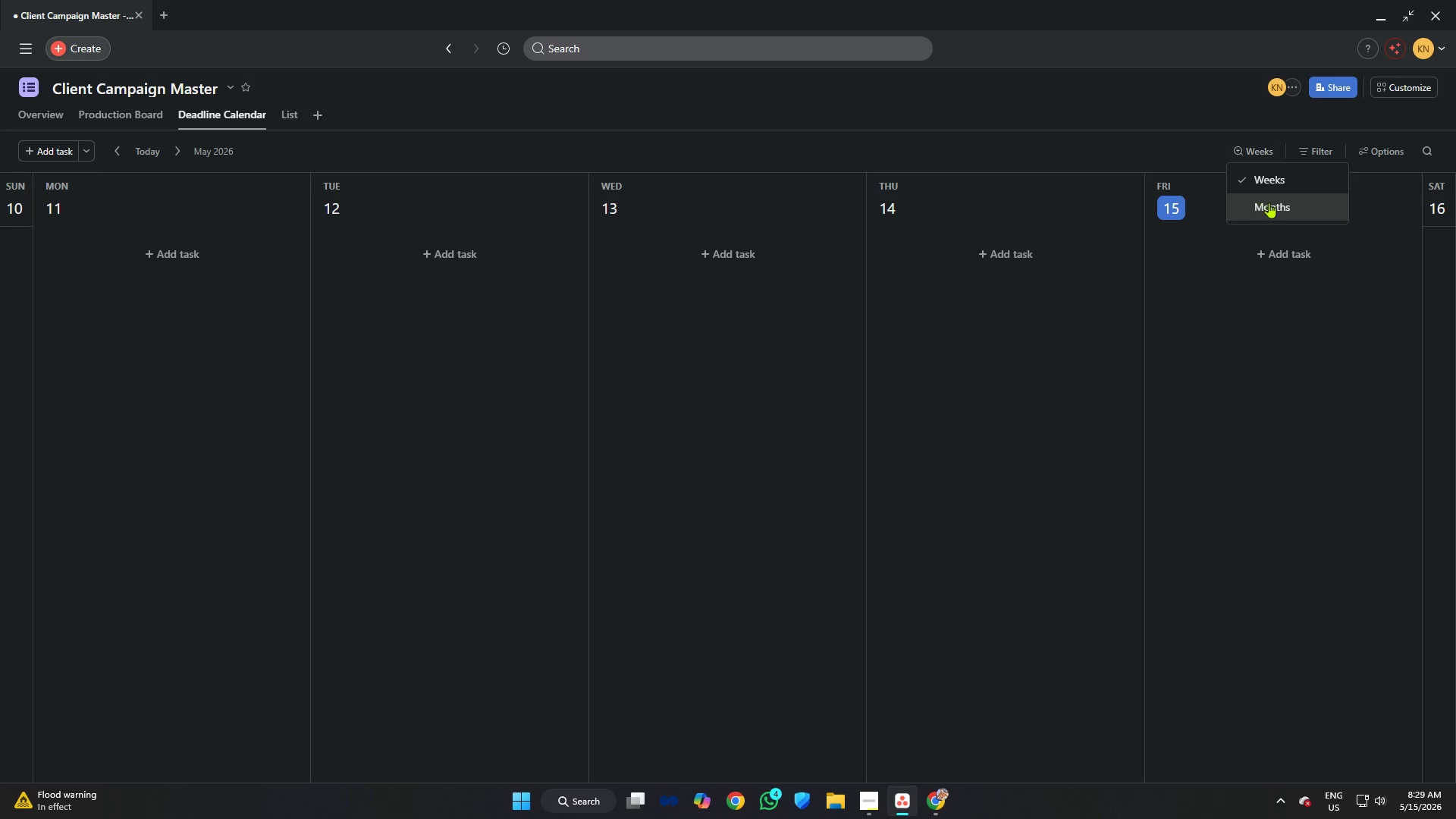 
left_click([1271, 206])
 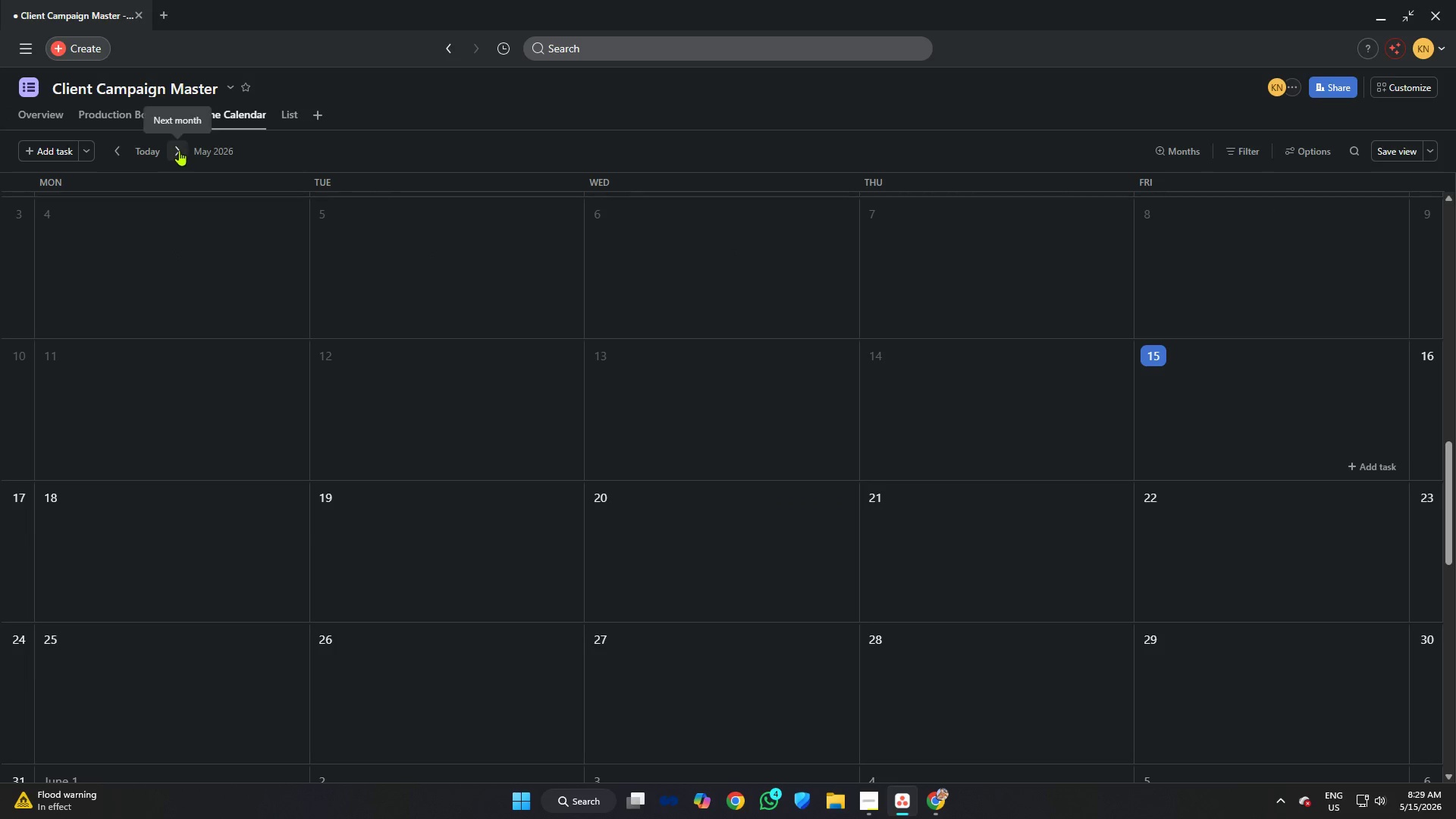 
double_click([179, 150])
 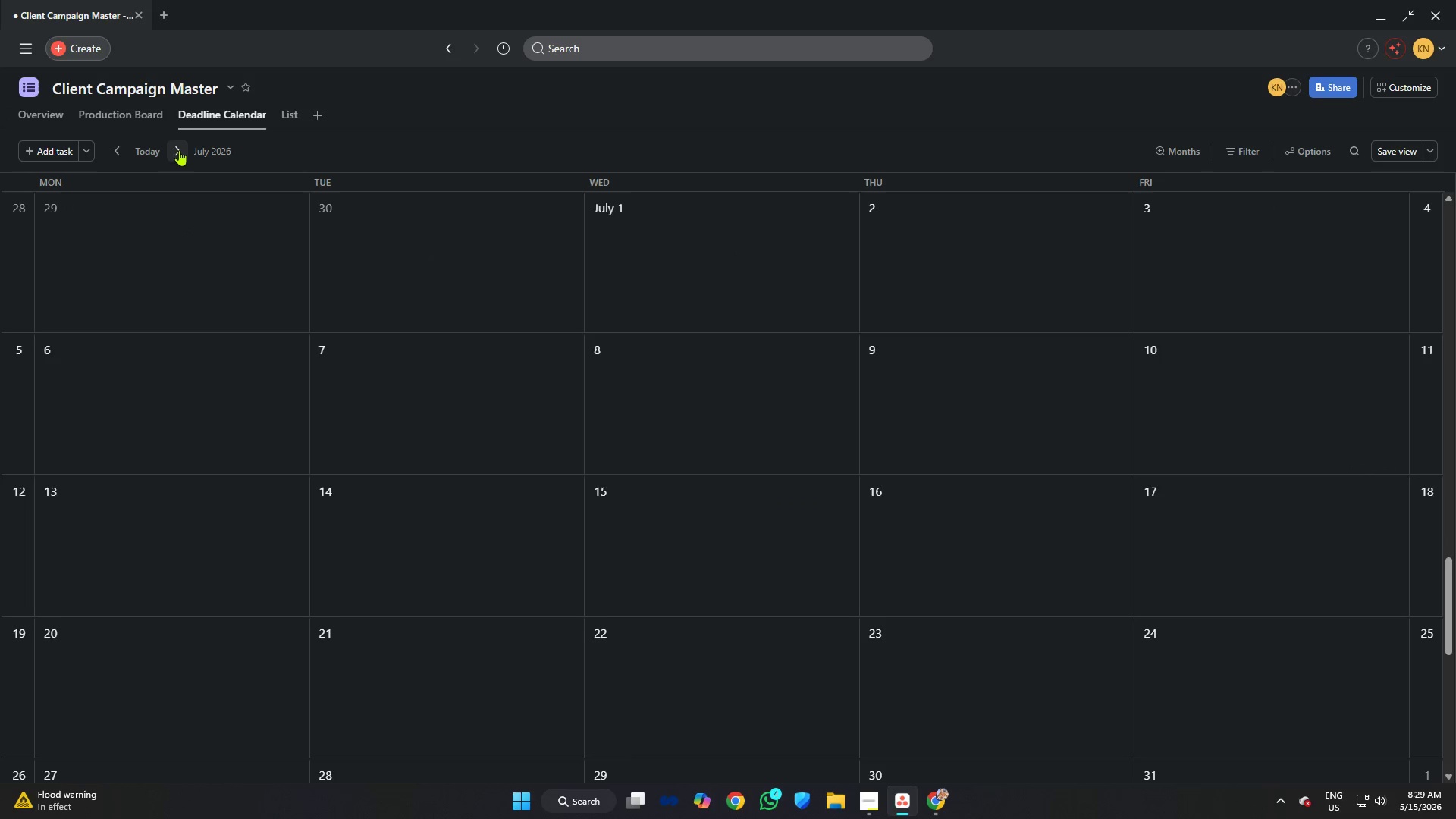 
triple_click([179, 150])
 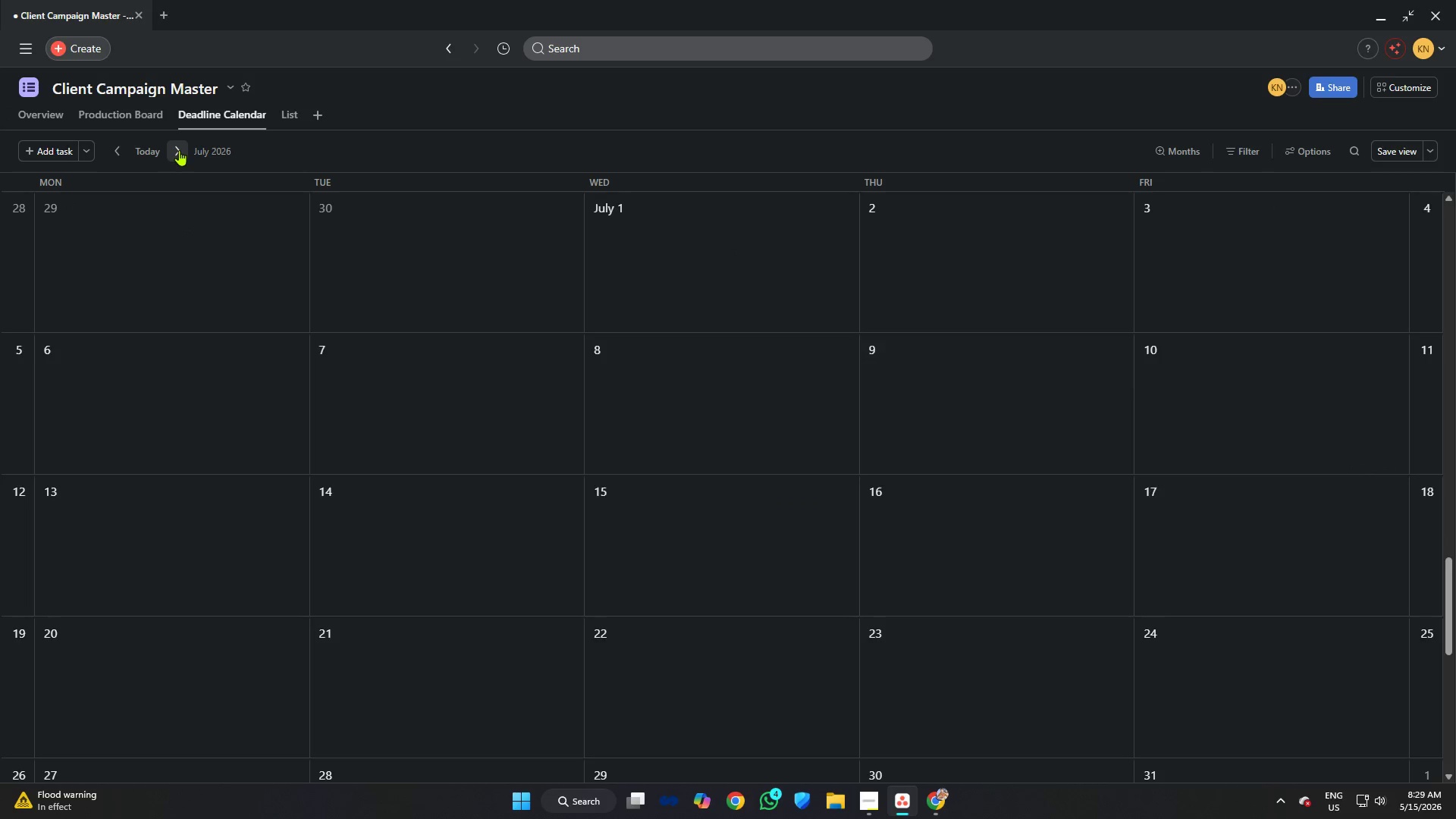 
triple_click([179, 150])
 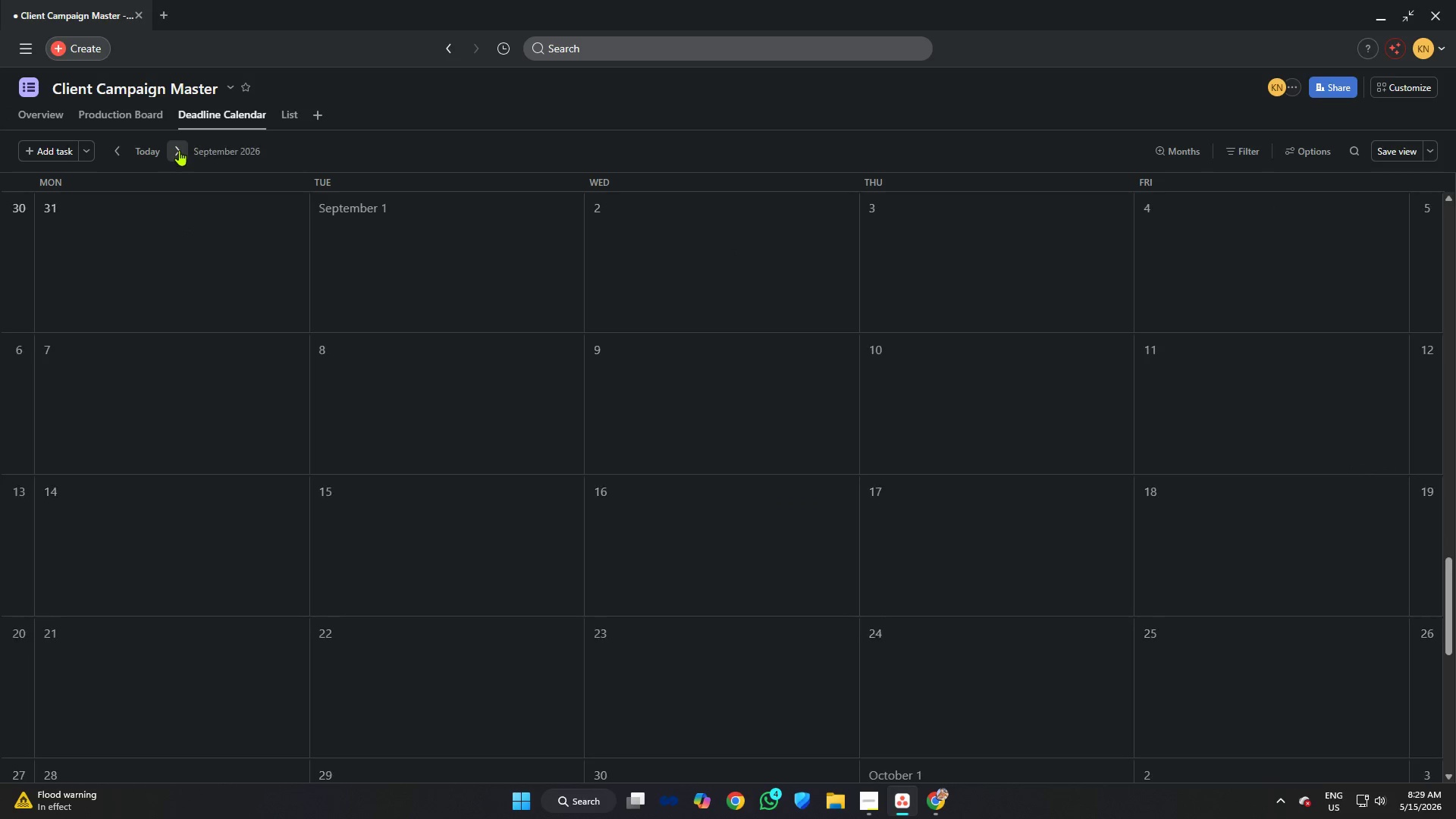 
triple_click([179, 150])
 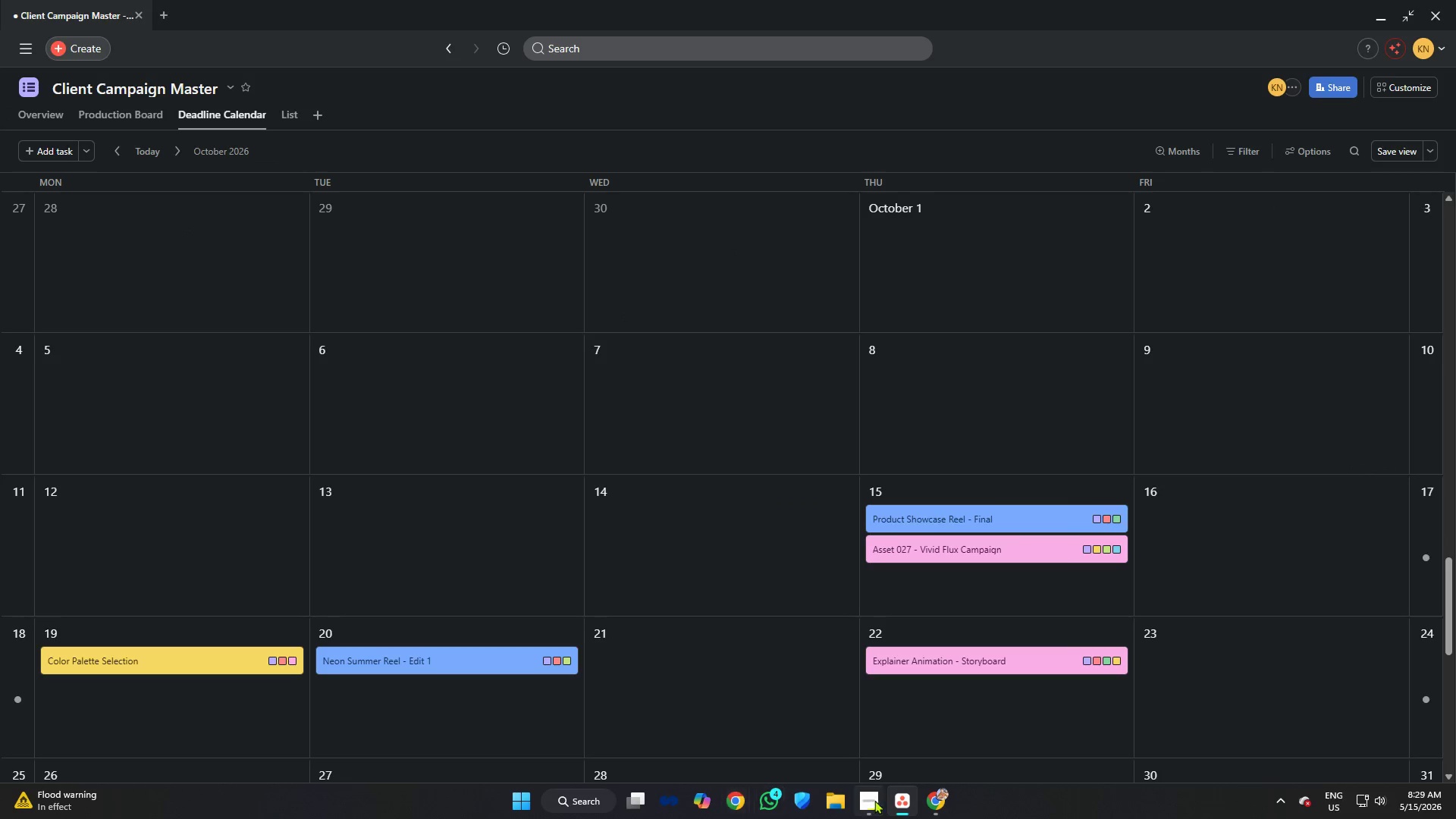 
left_click([875, 792])